 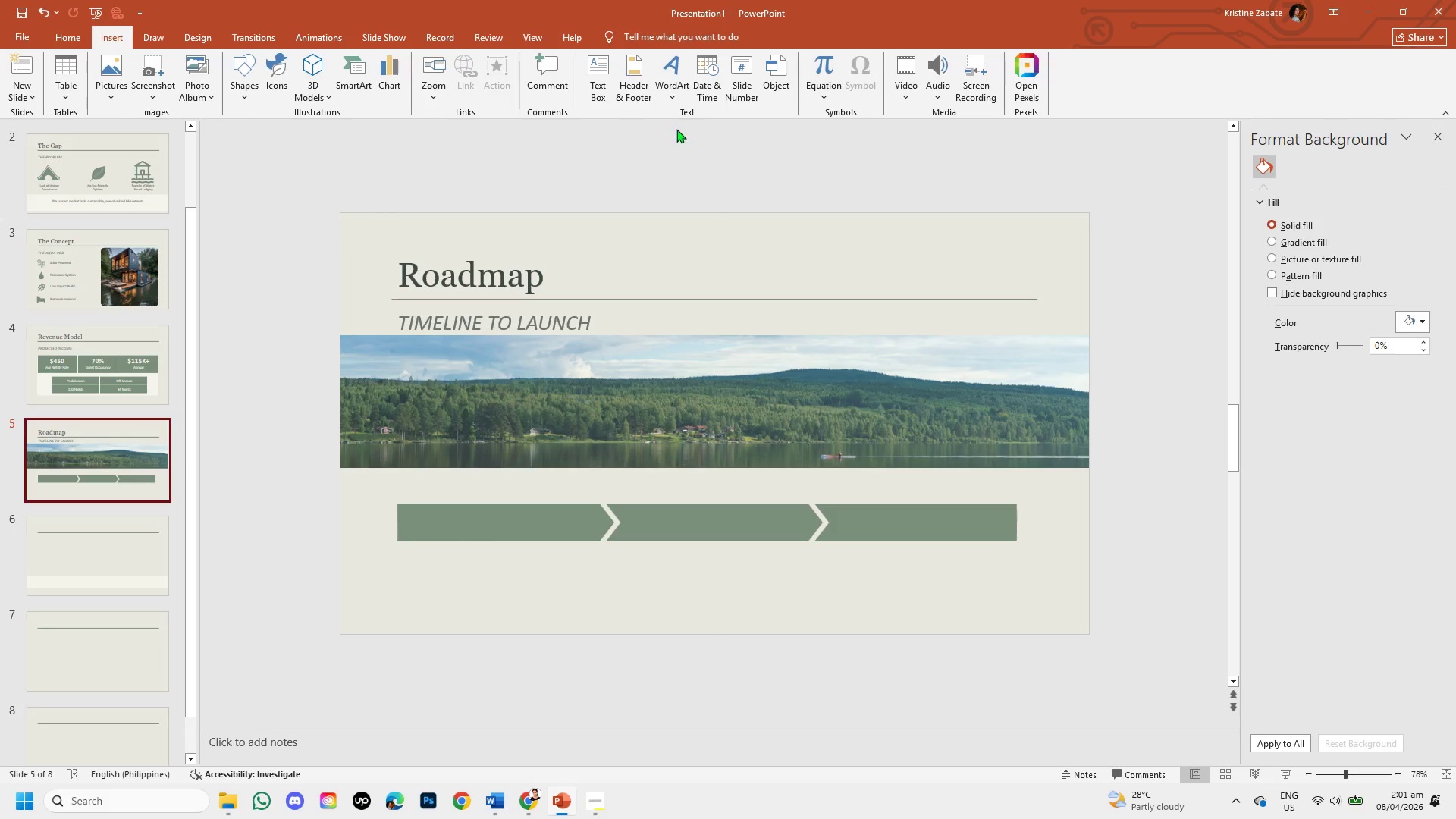 
left_click([606, 85])
 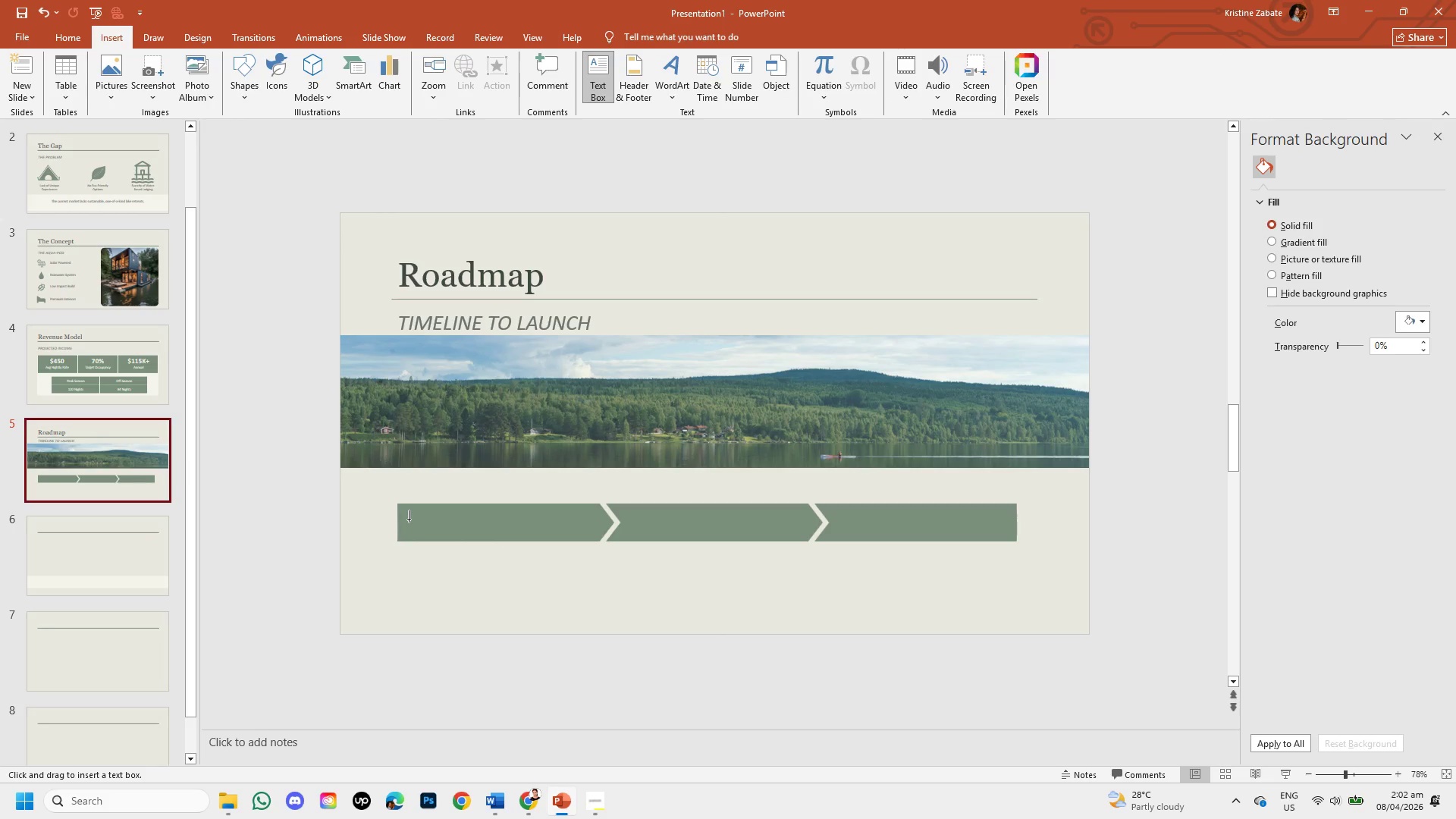 
left_click_drag(start_coordinate=[408, 520], to_coordinate=[589, 538])
 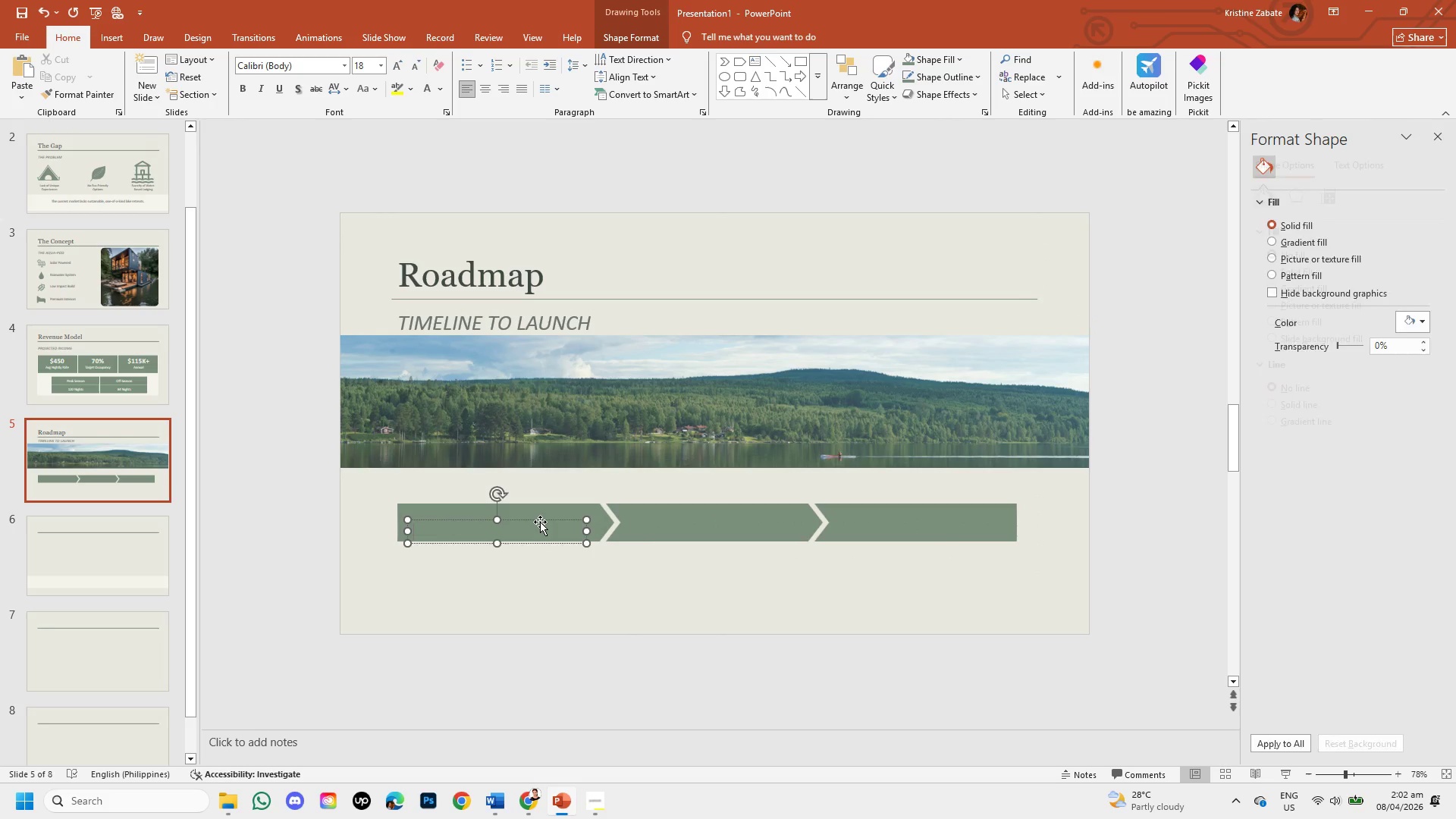 
left_click_drag(start_coordinate=[540, 522], to_coordinate=[540, 513])
 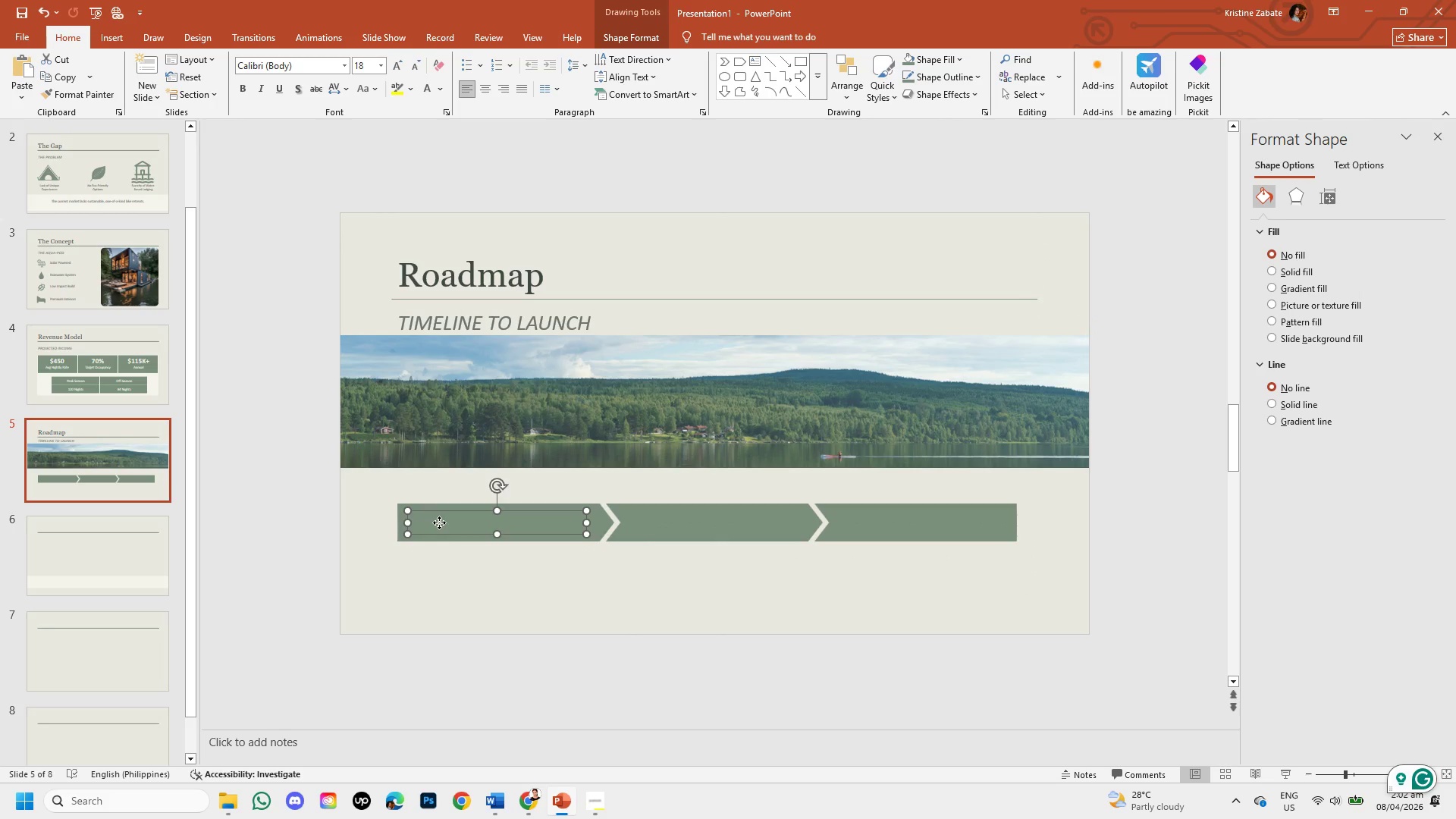 
double_click([439, 522])
 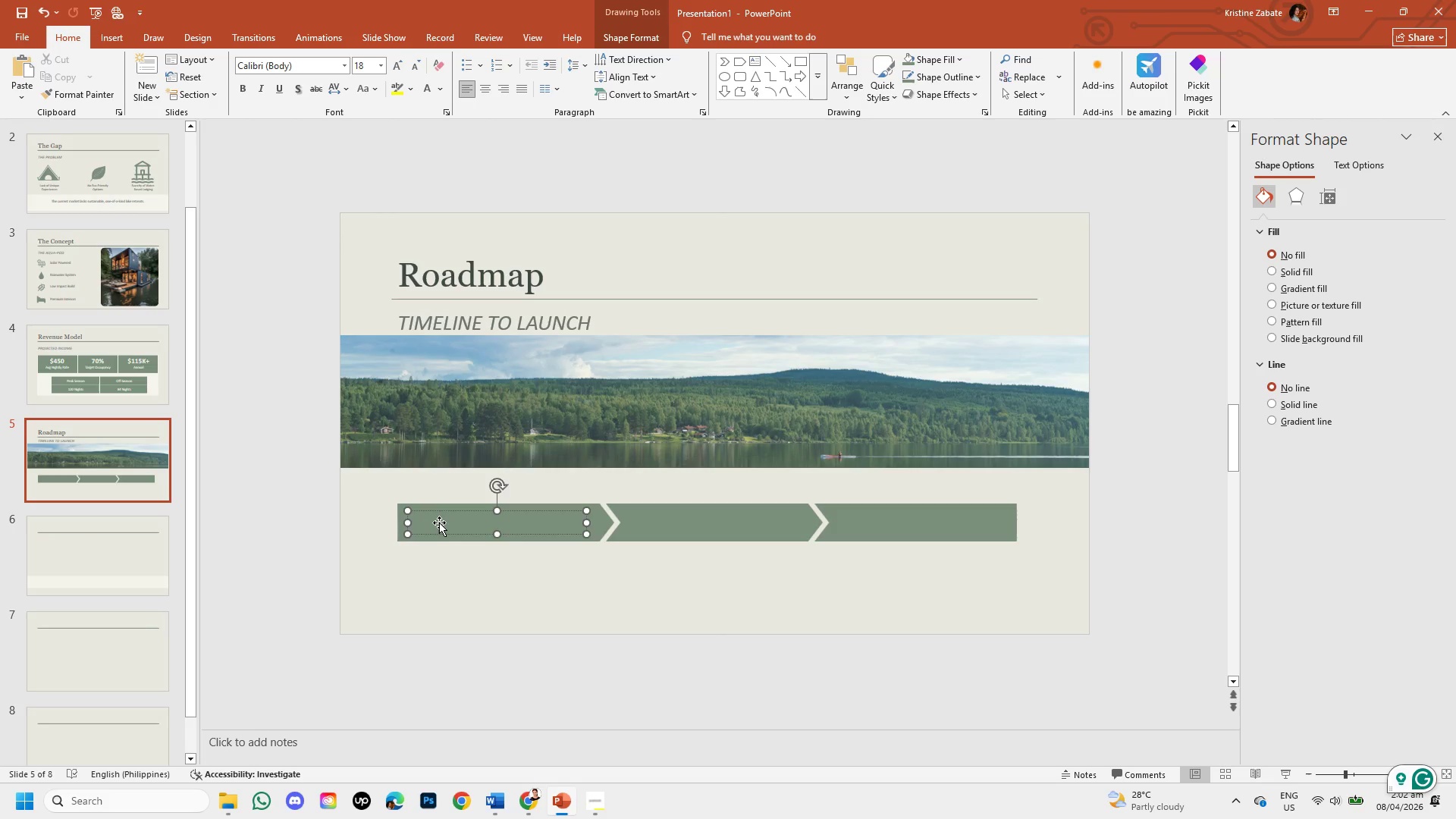 
type(s)
key(Backspace)
type(Site Acqu)
 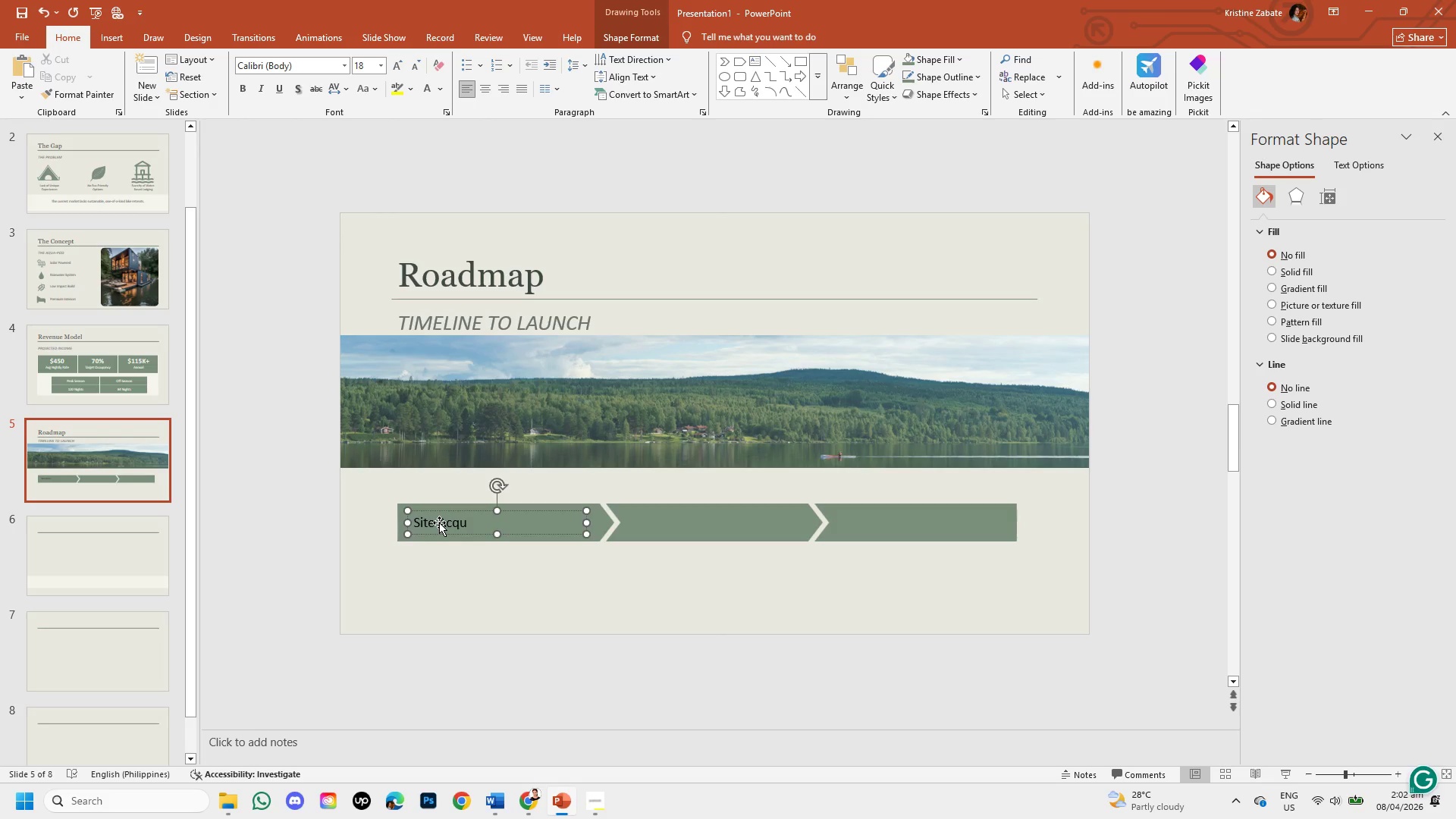 
type(isition)
 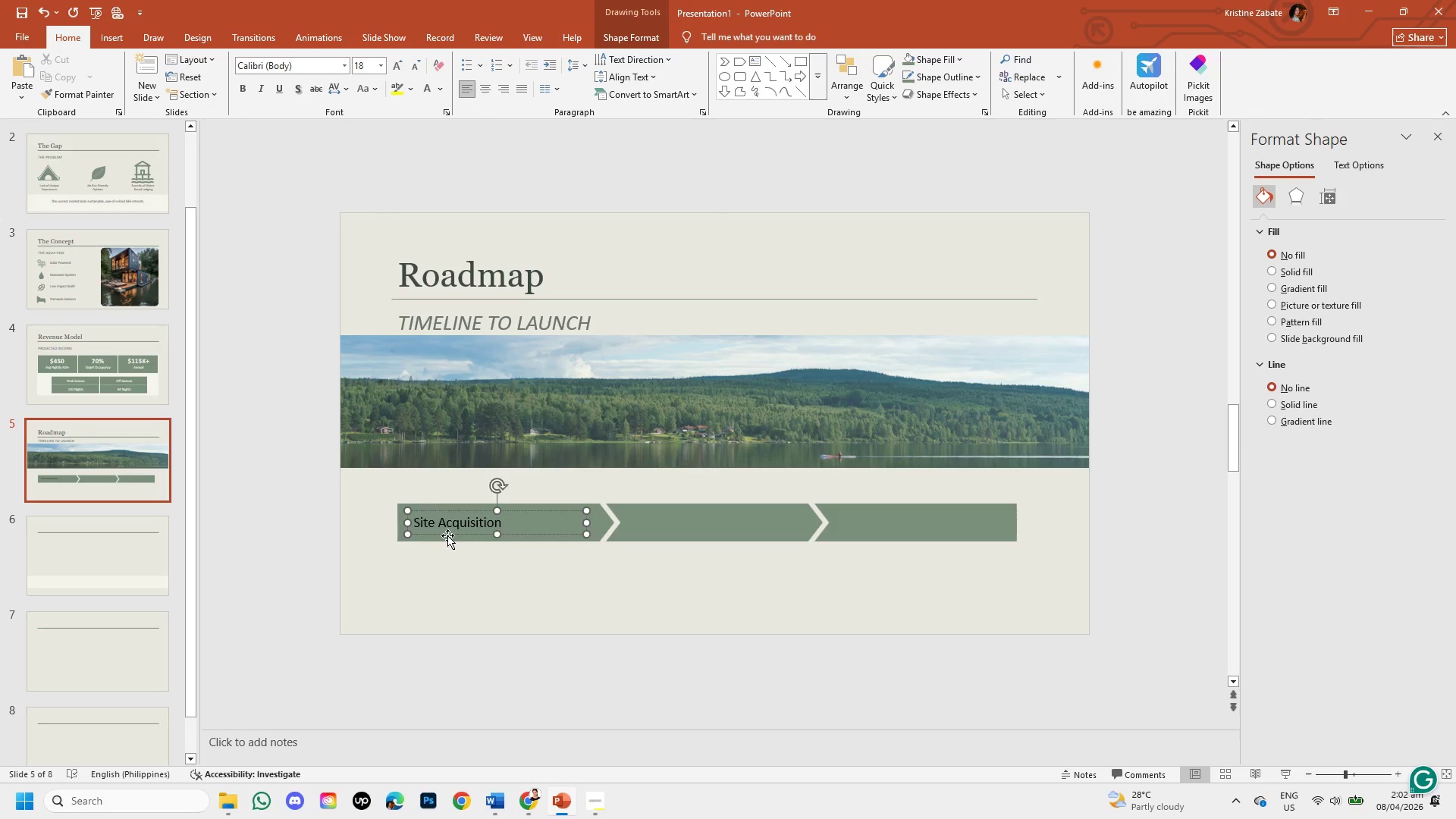 
left_click([431, 564])
 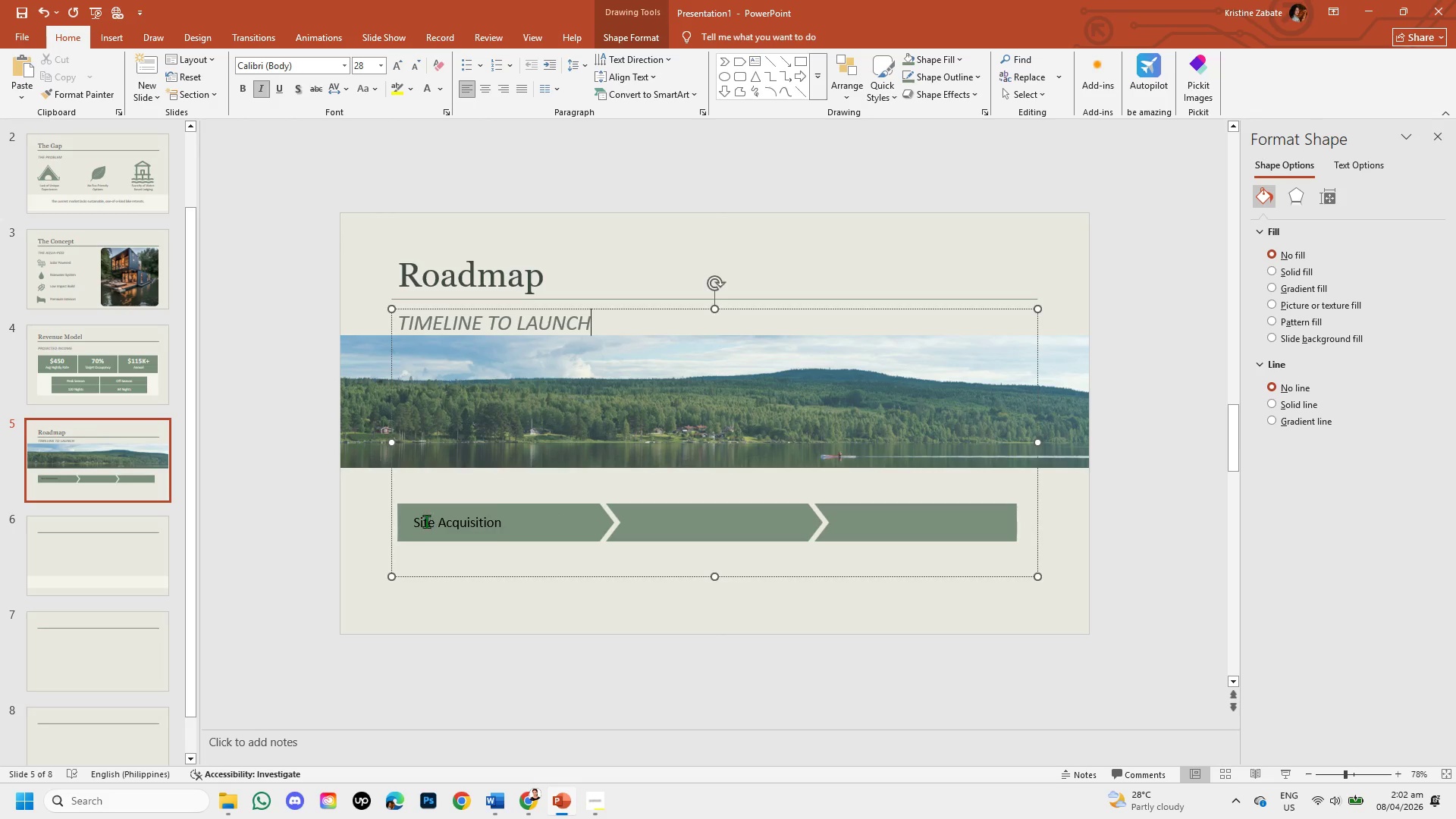 
left_click([426, 519])